 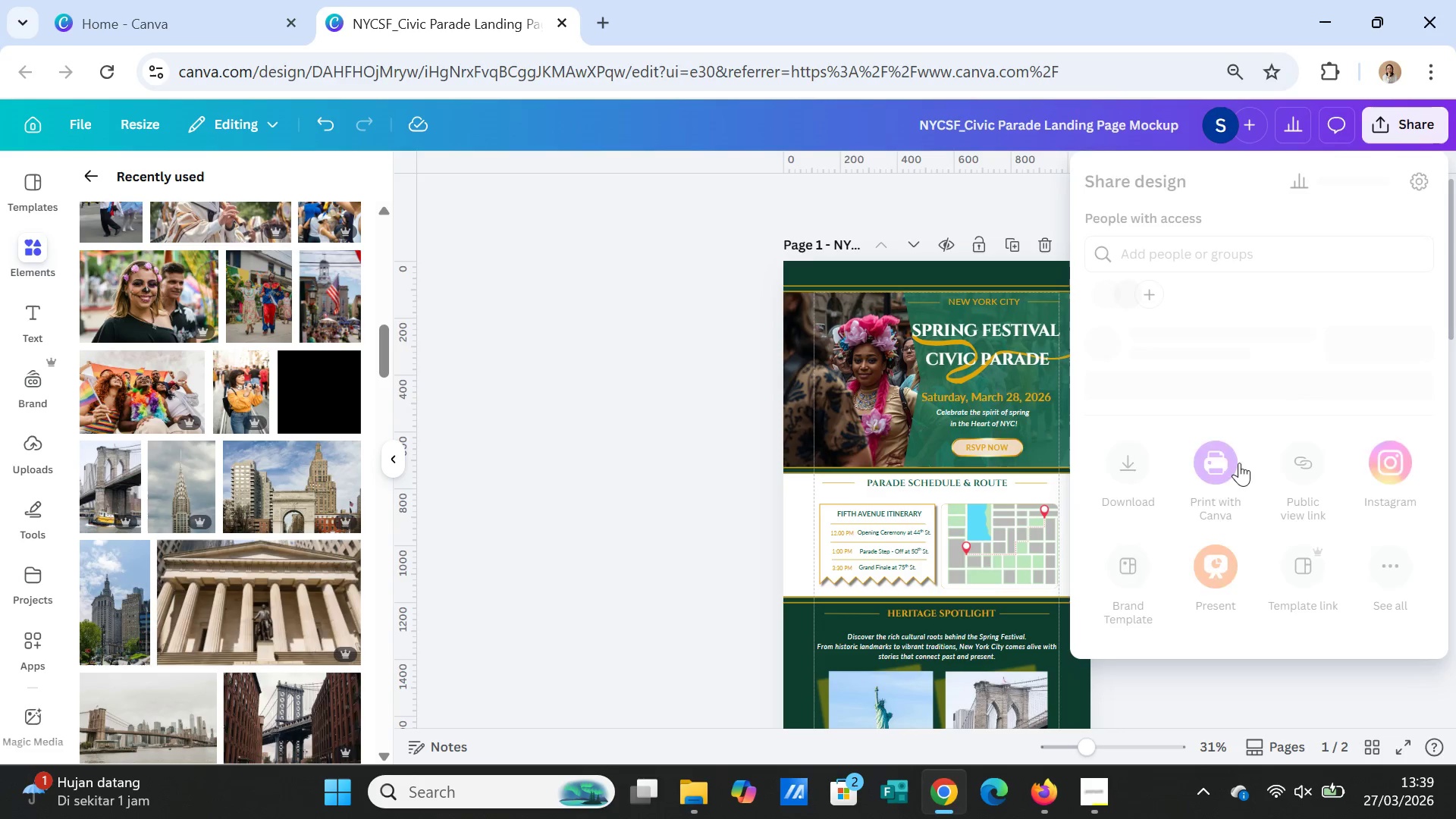 
left_click([1128, 551])
 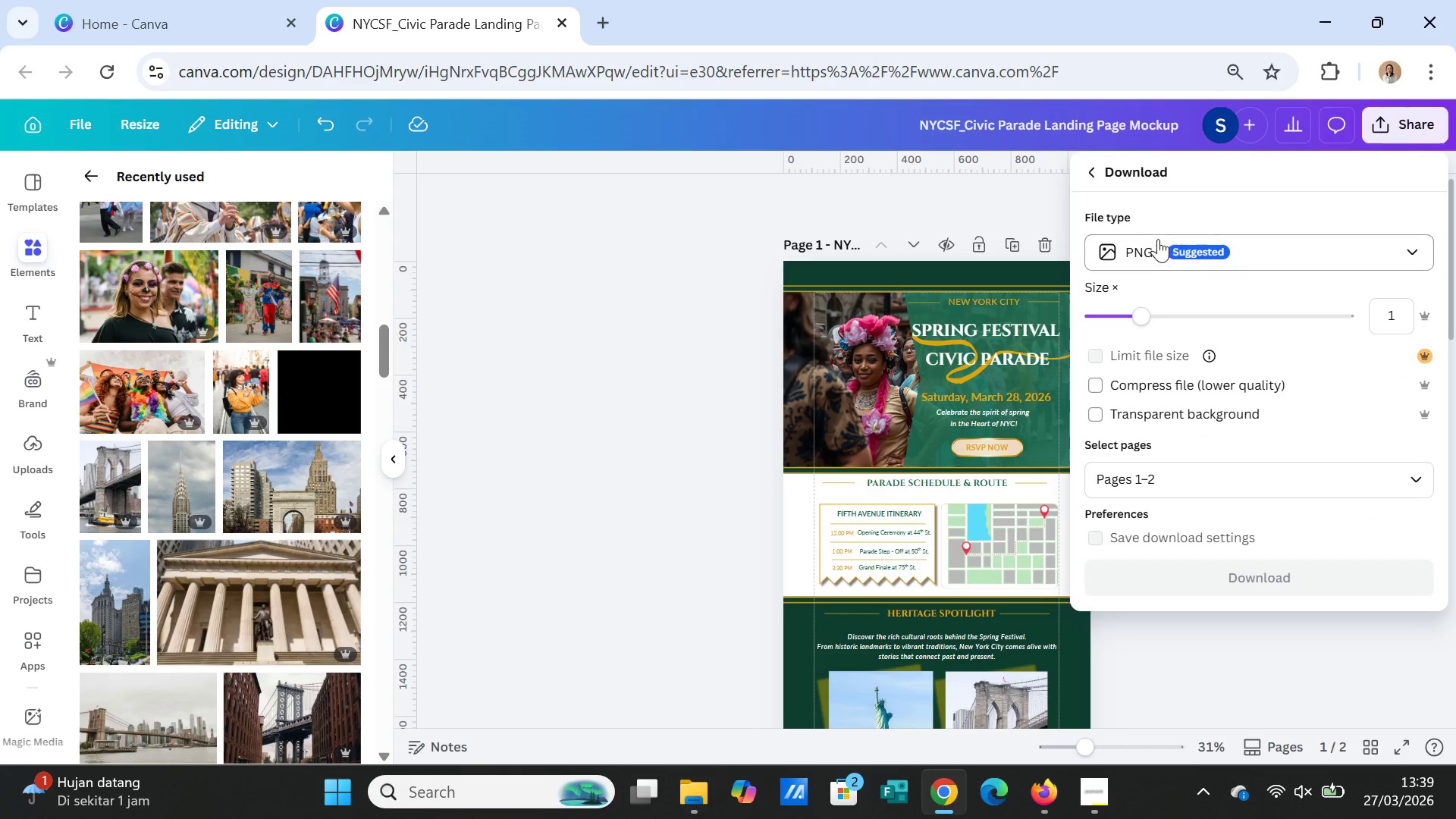 
left_click([1159, 238])
 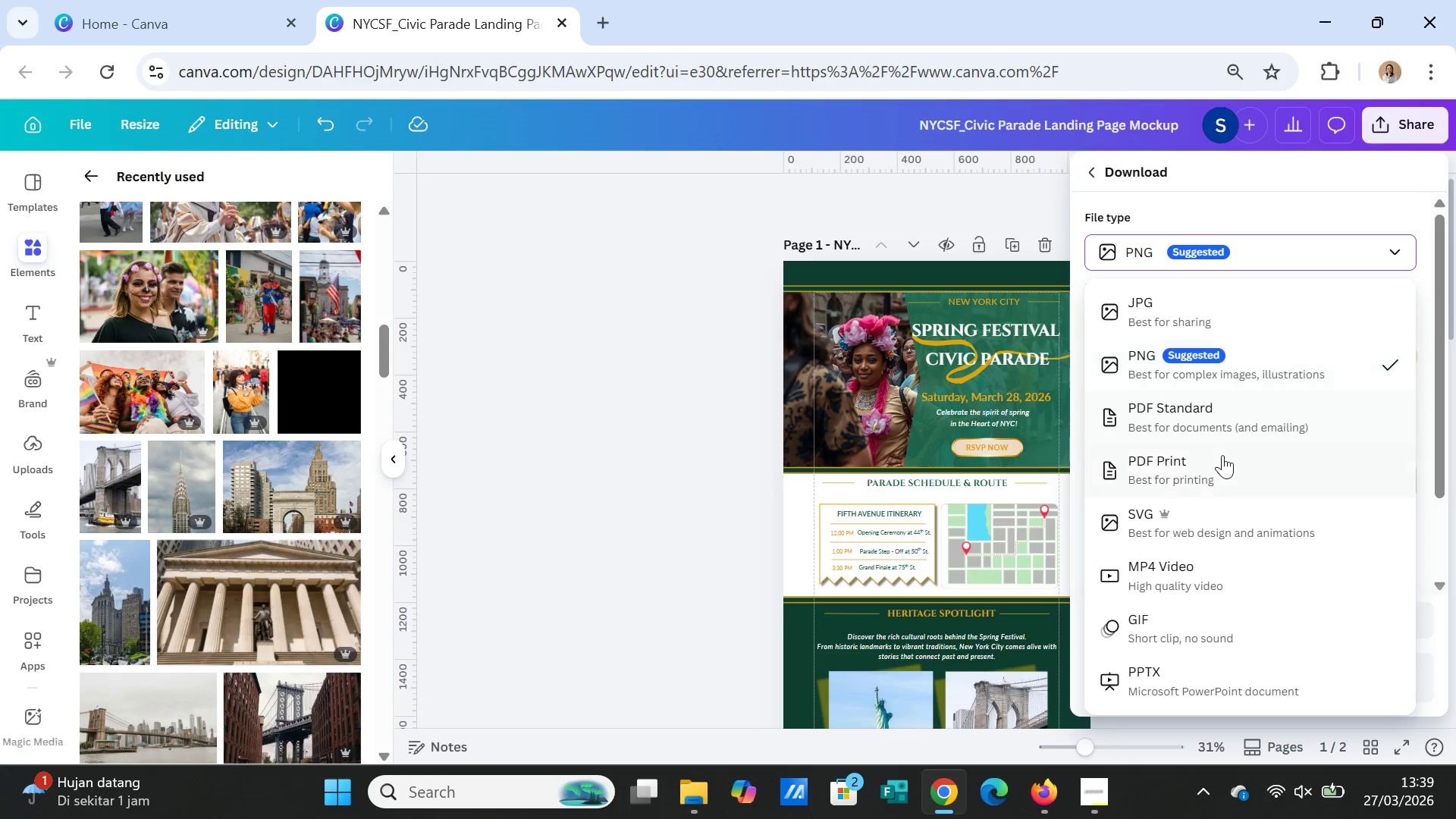 
left_click([1219, 463])
 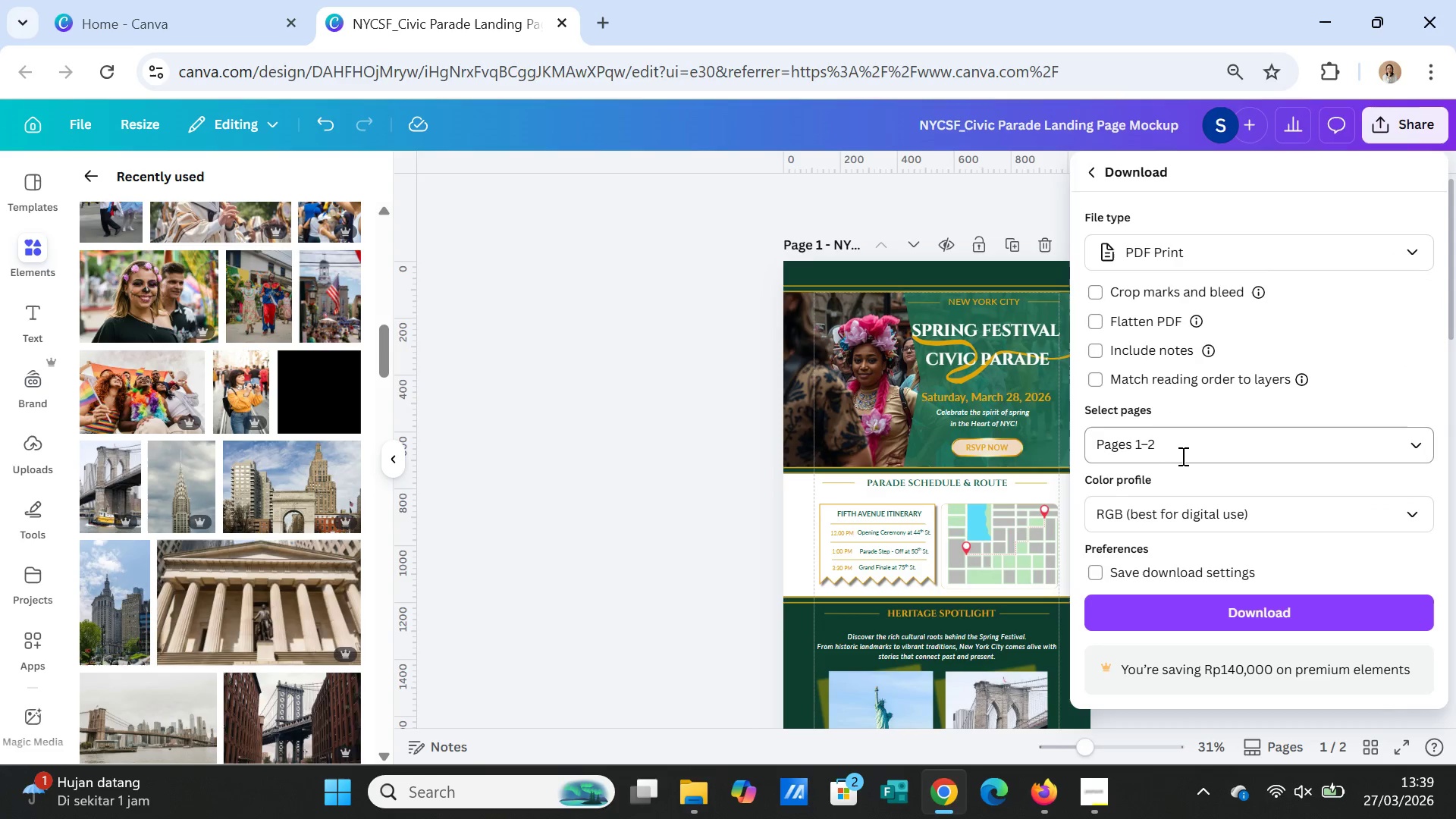 
left_click([1181, 453])
 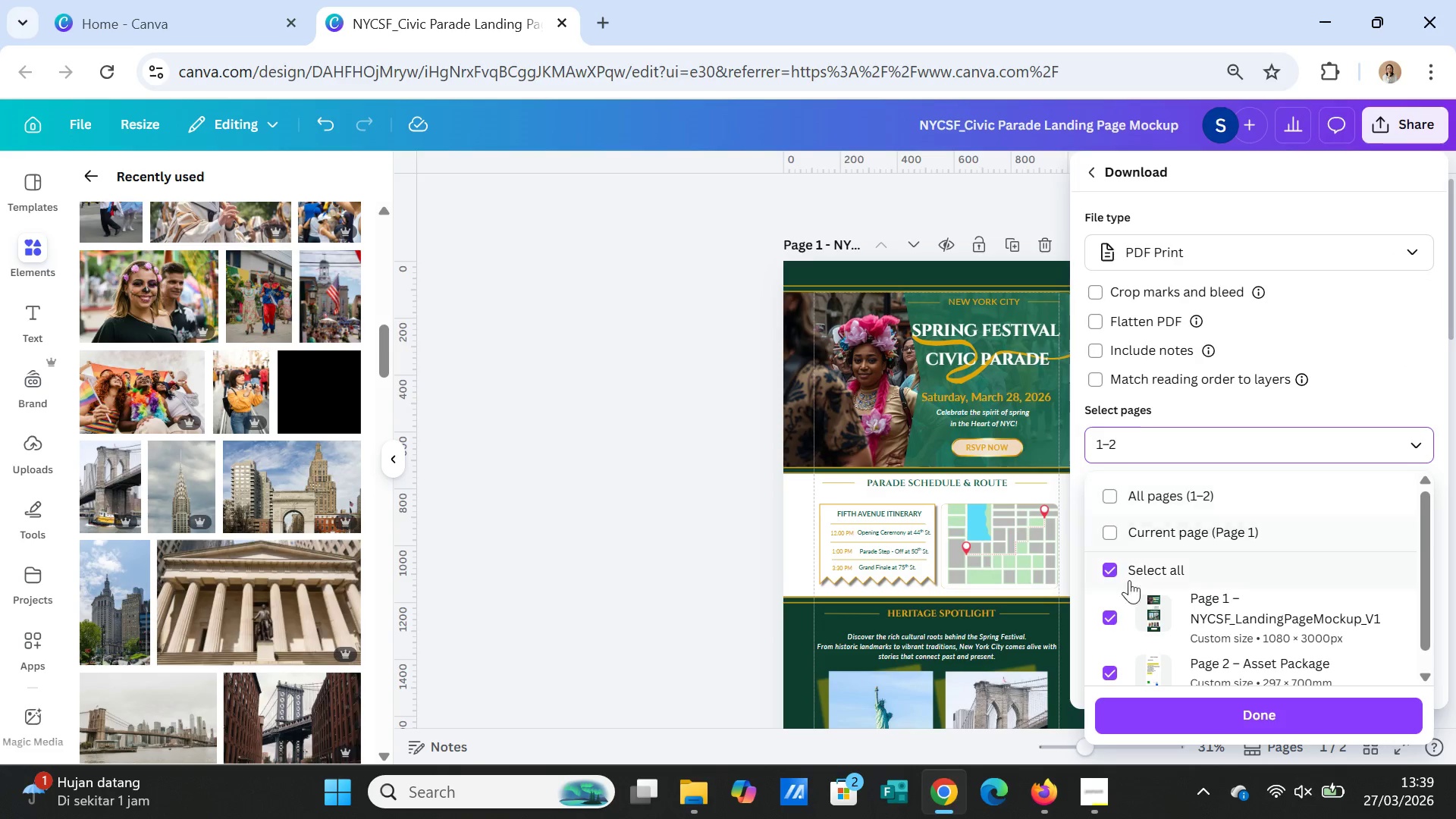 
left_click([1109, 572])
 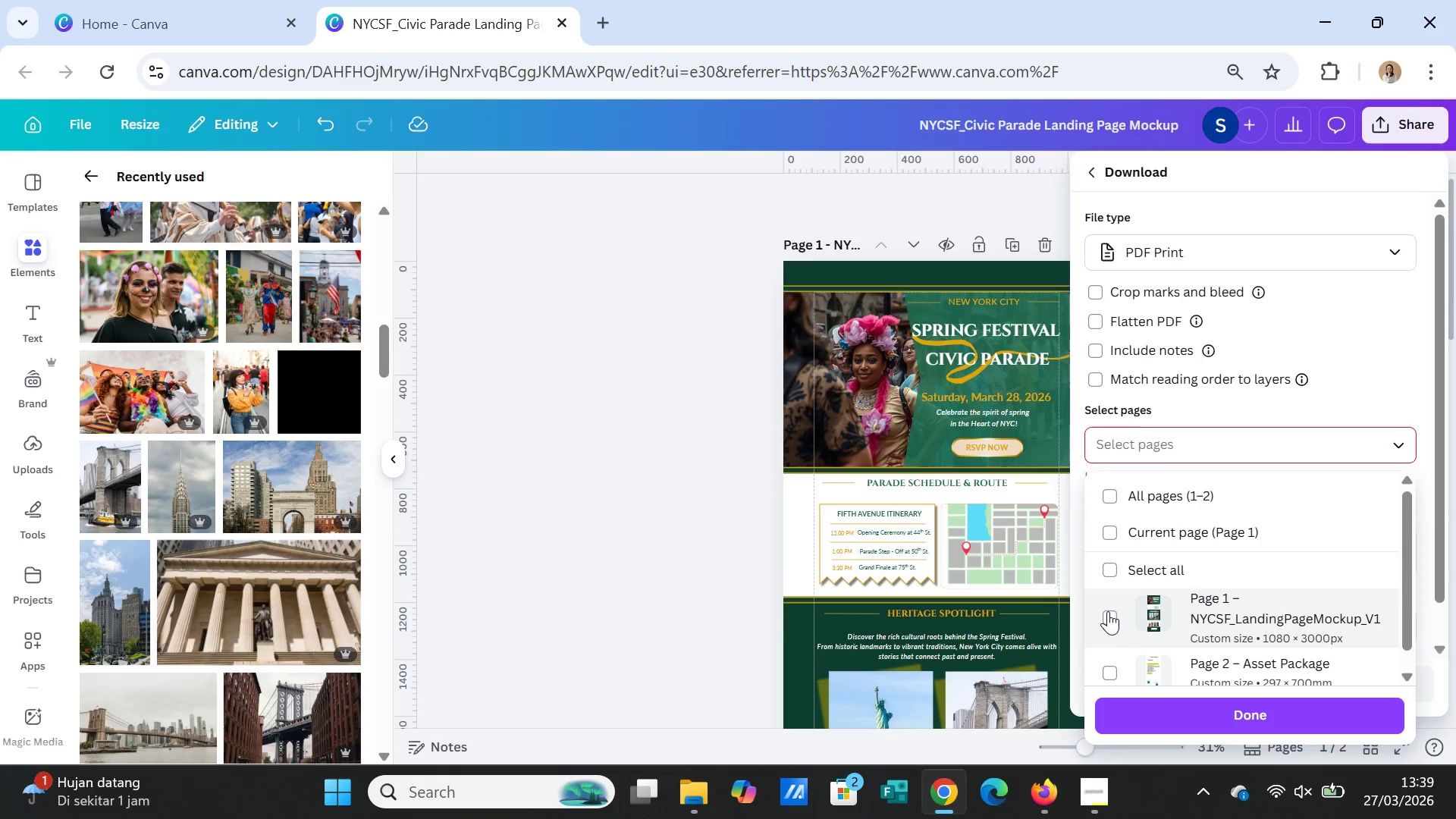 
left_click([1108, 611])
 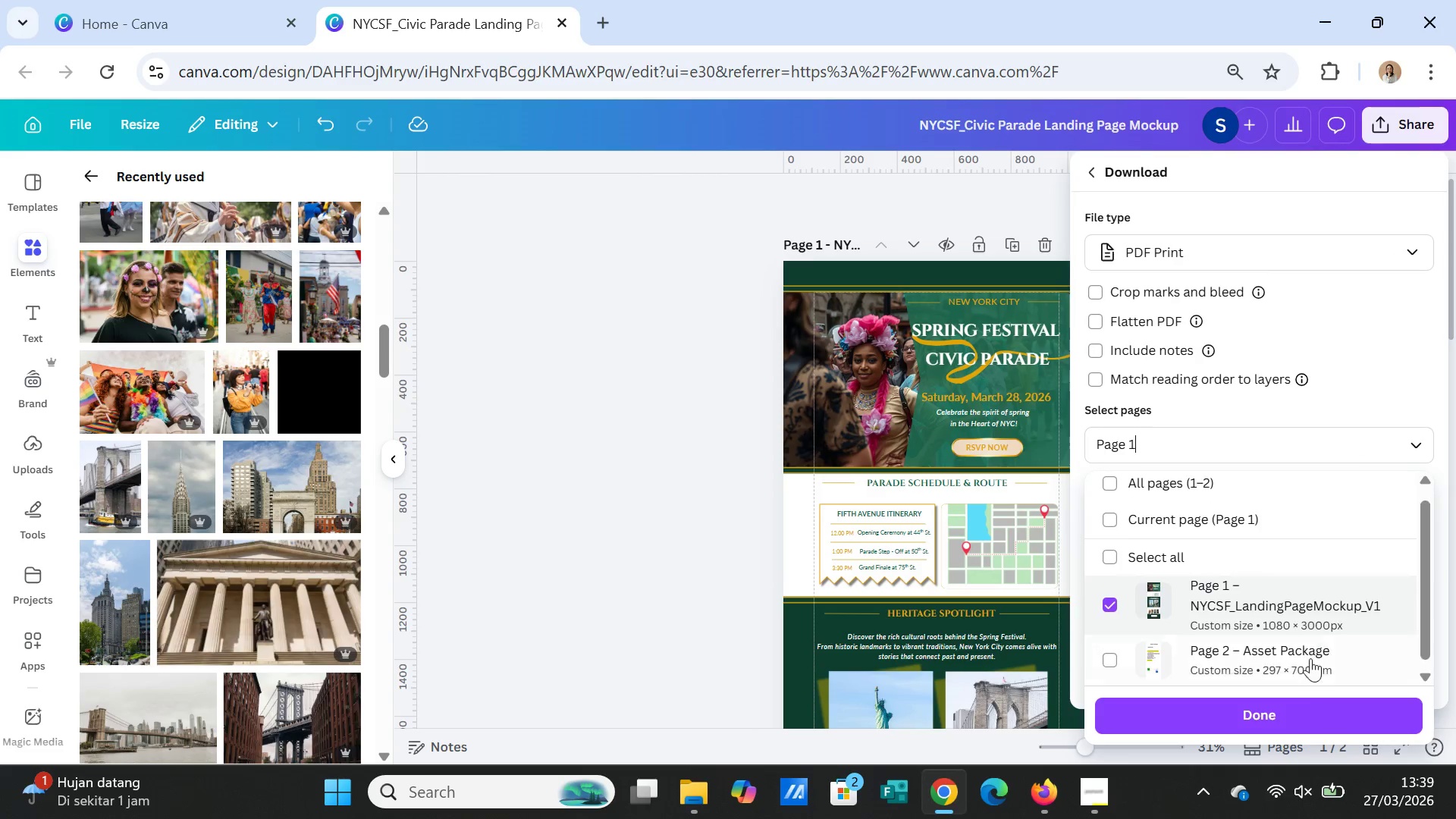 
left_click([1294, 711])
 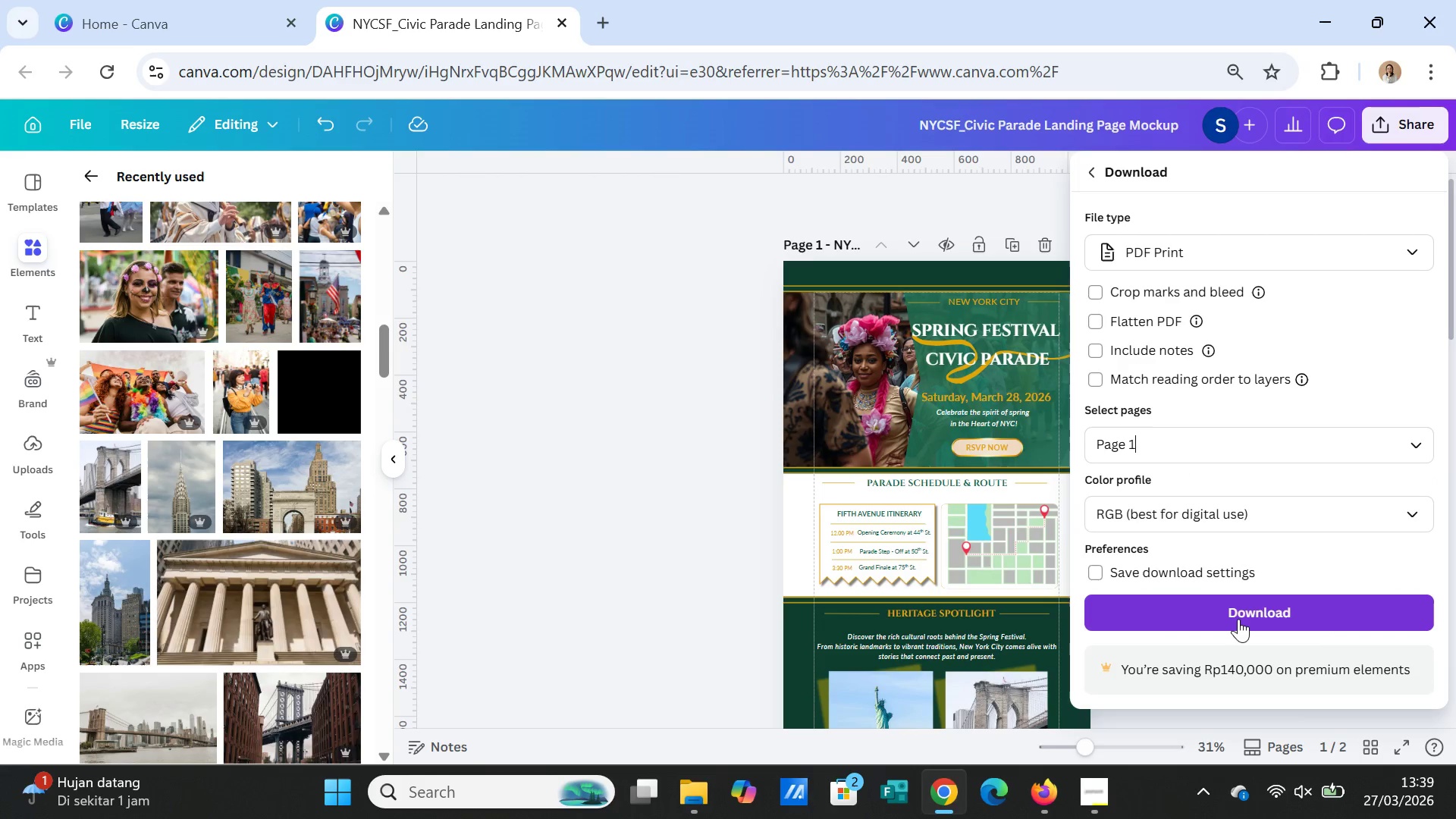 
left_click([1238, 619])
 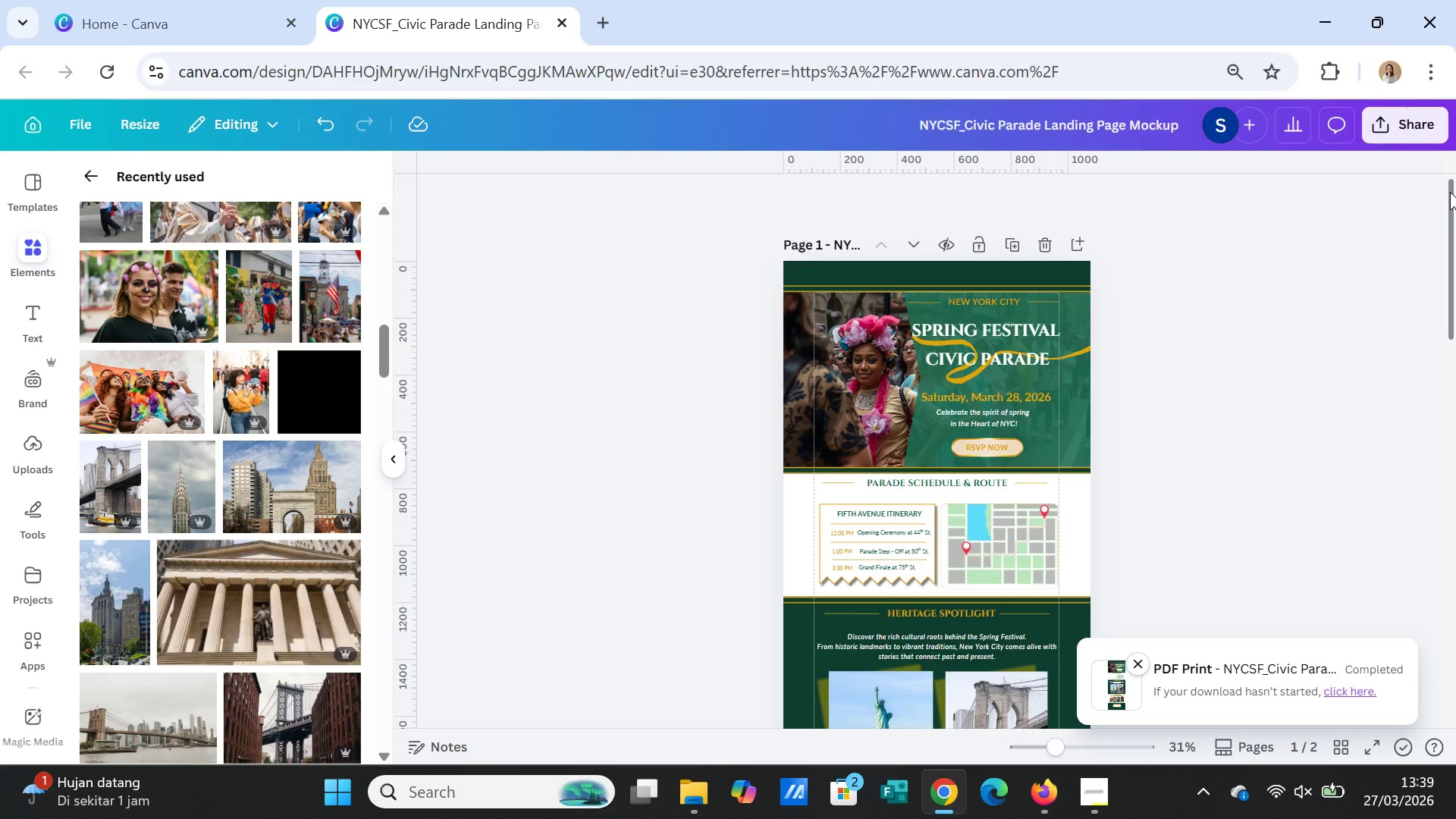 
wait(16.11)
 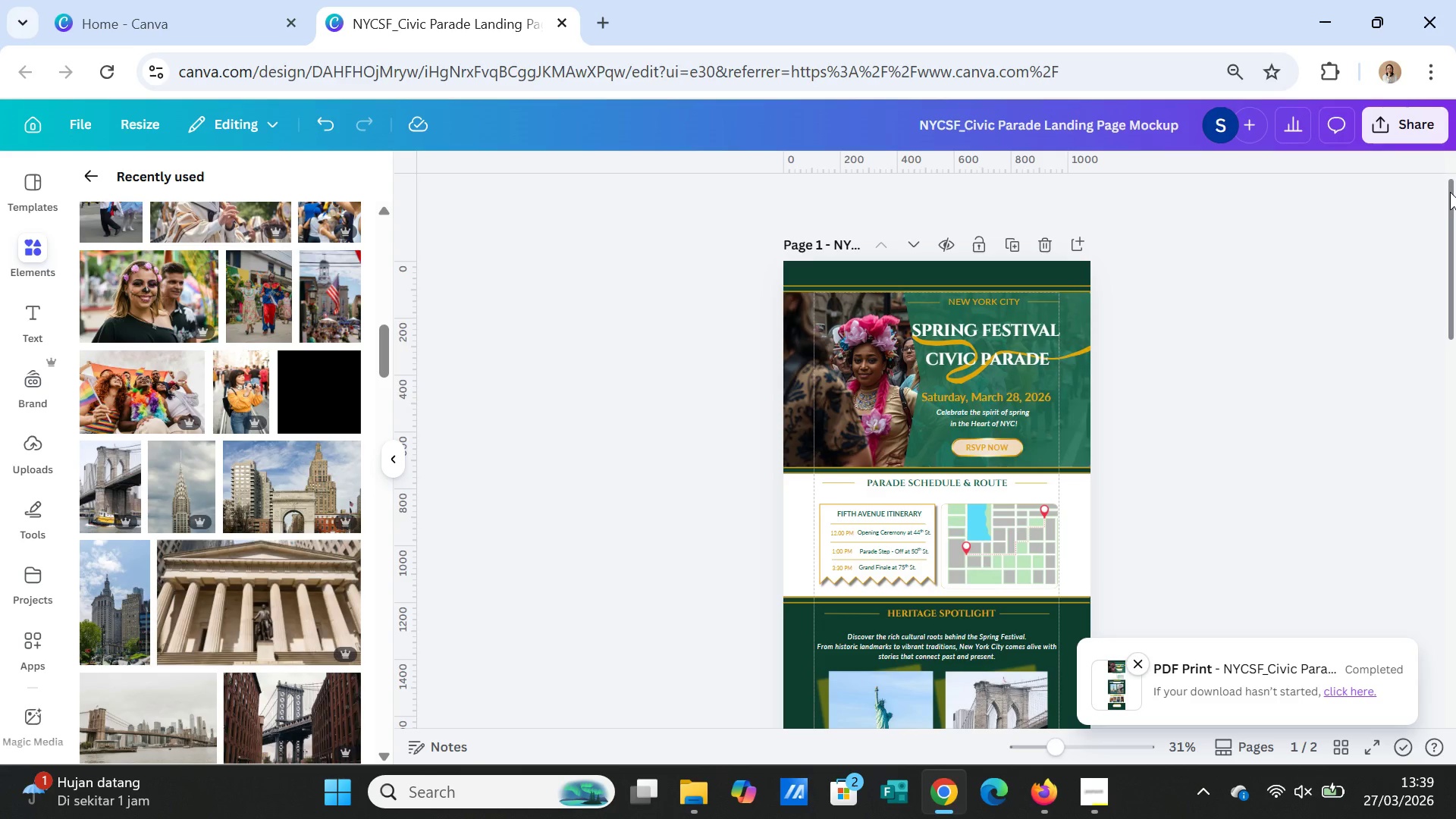 
left_click([1389, 130])
 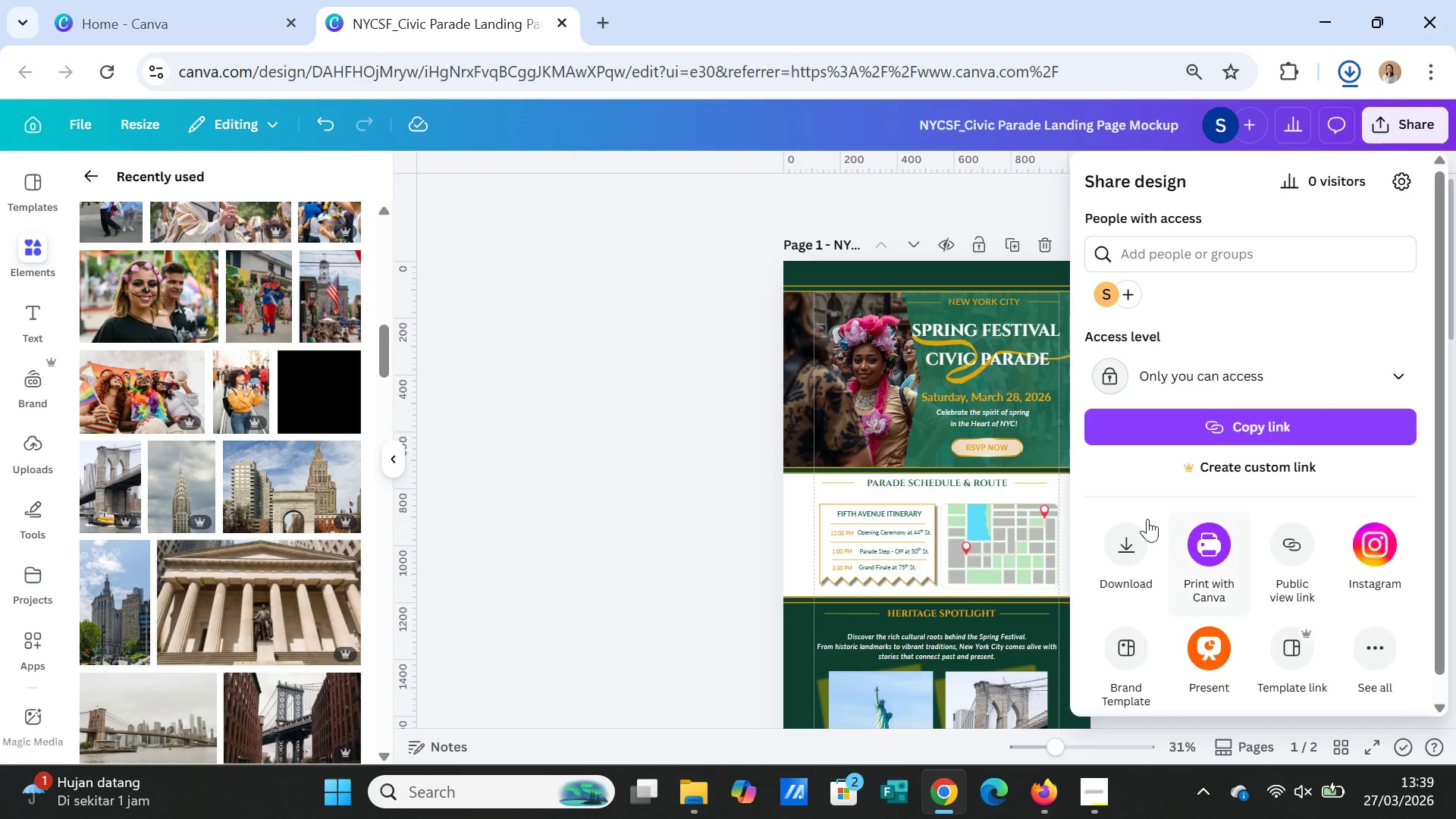 
left_click([1134, 542])
 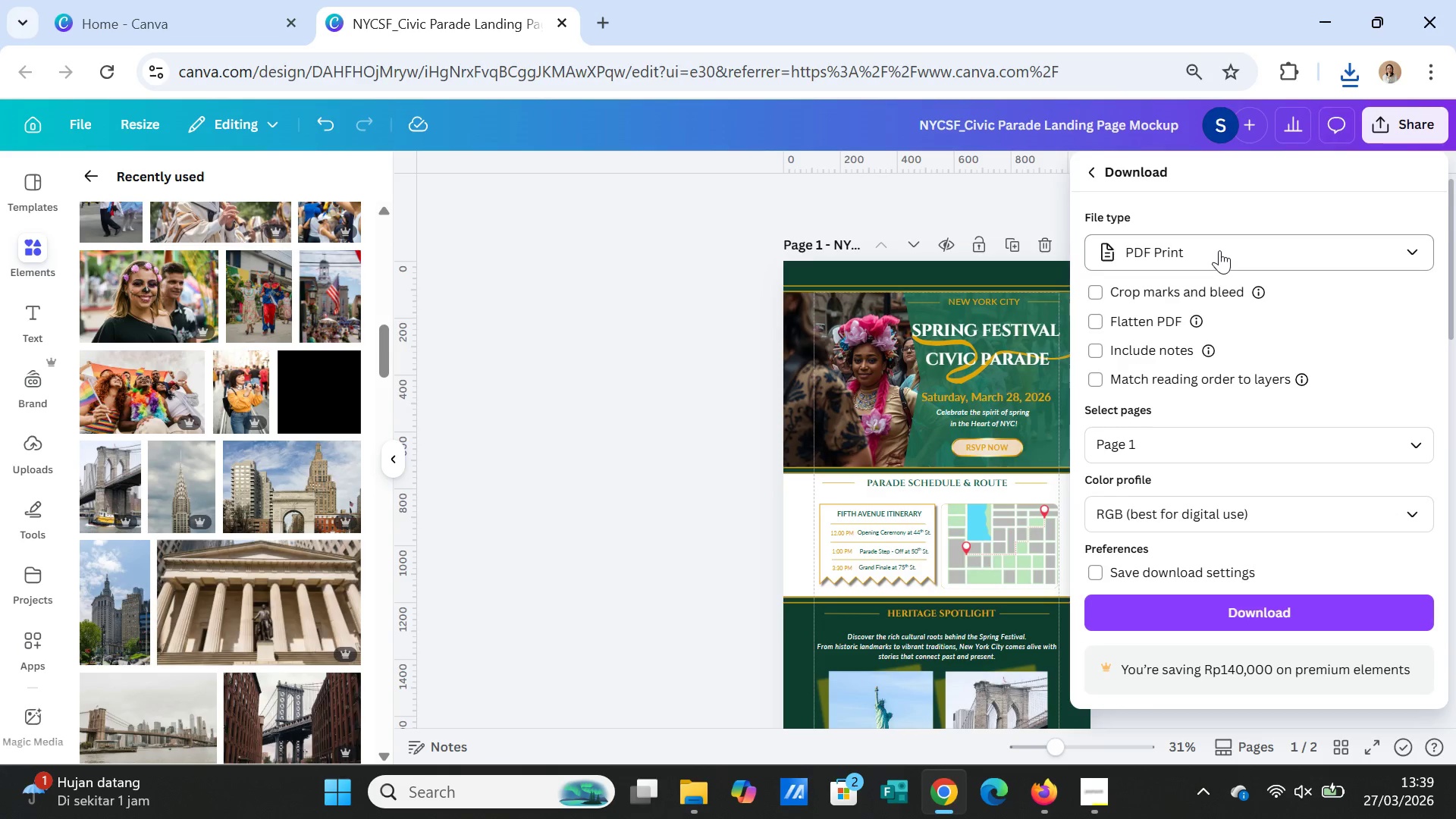 
left_click([1230, 247])
 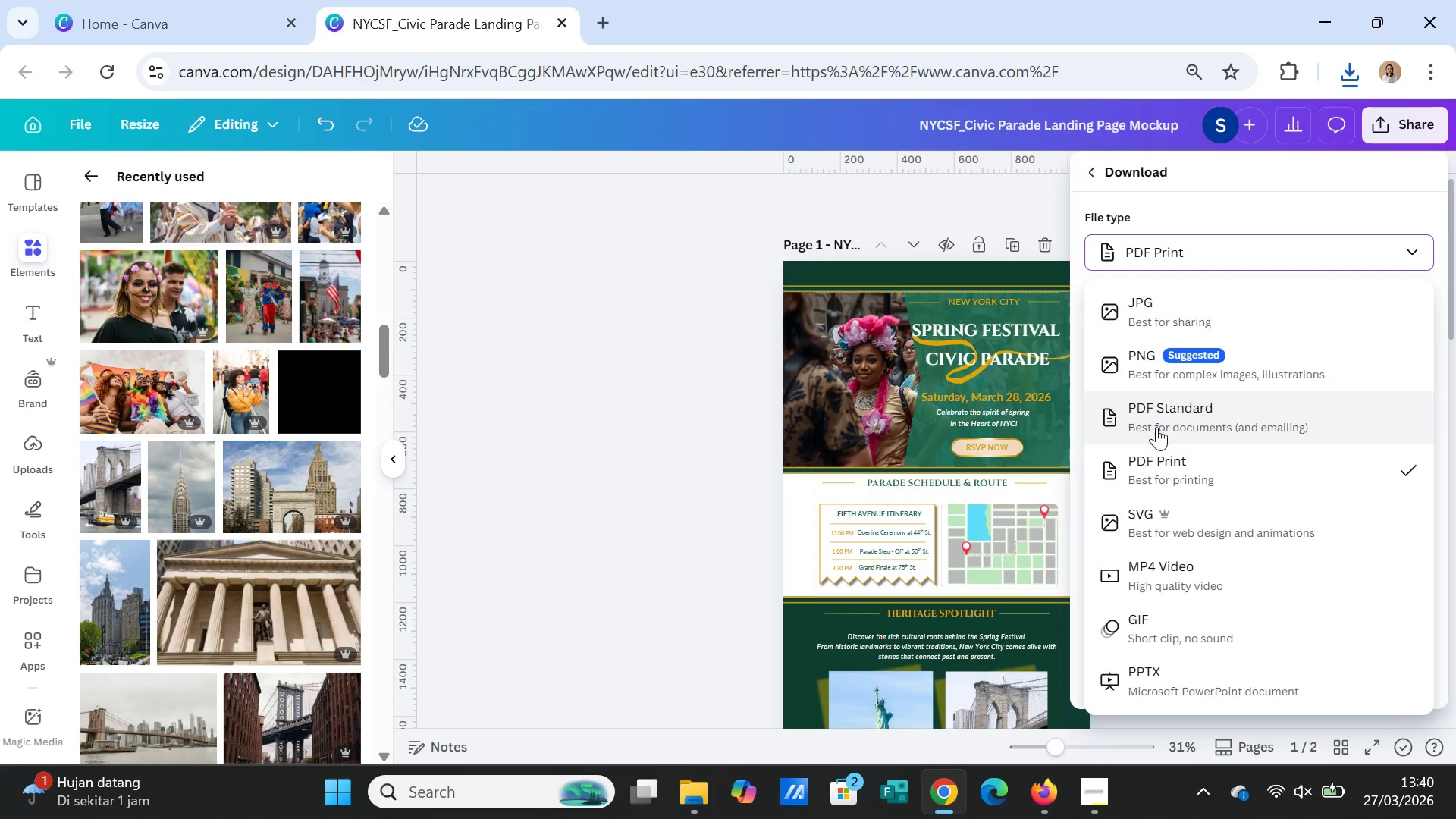 
left_click([1154, 422])
 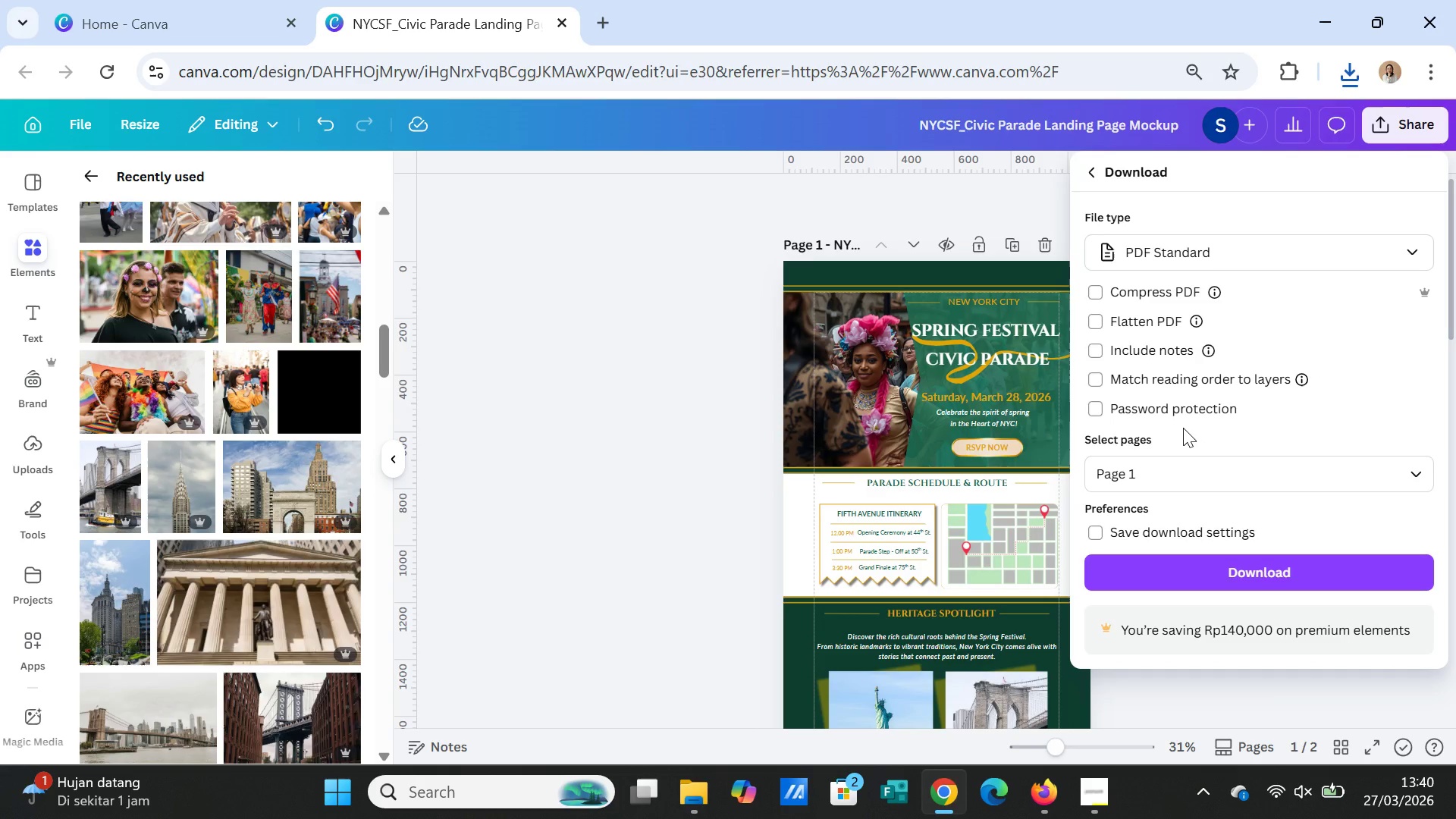 
wait(6.25)
 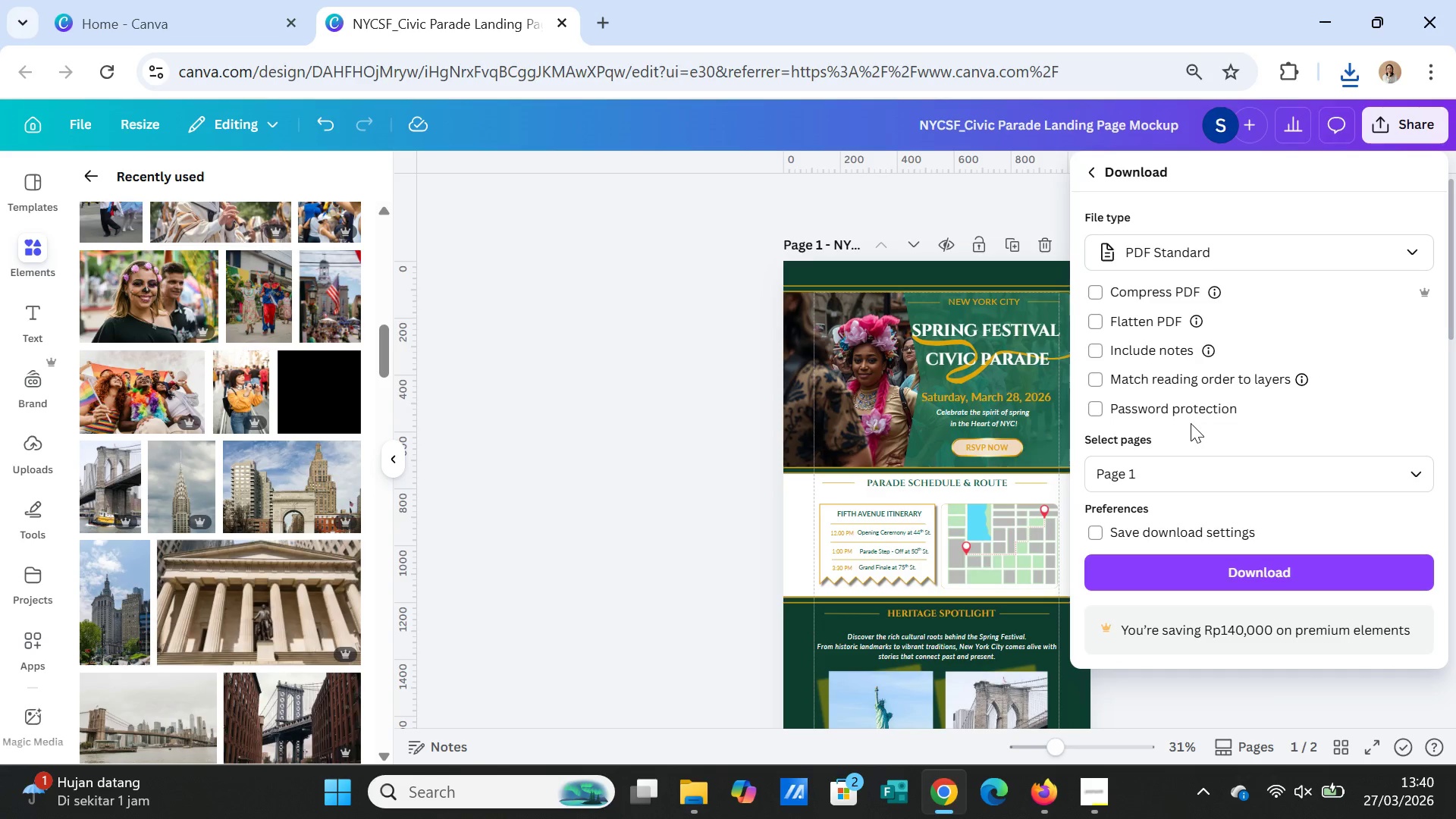 
left_click([1242, 479])
 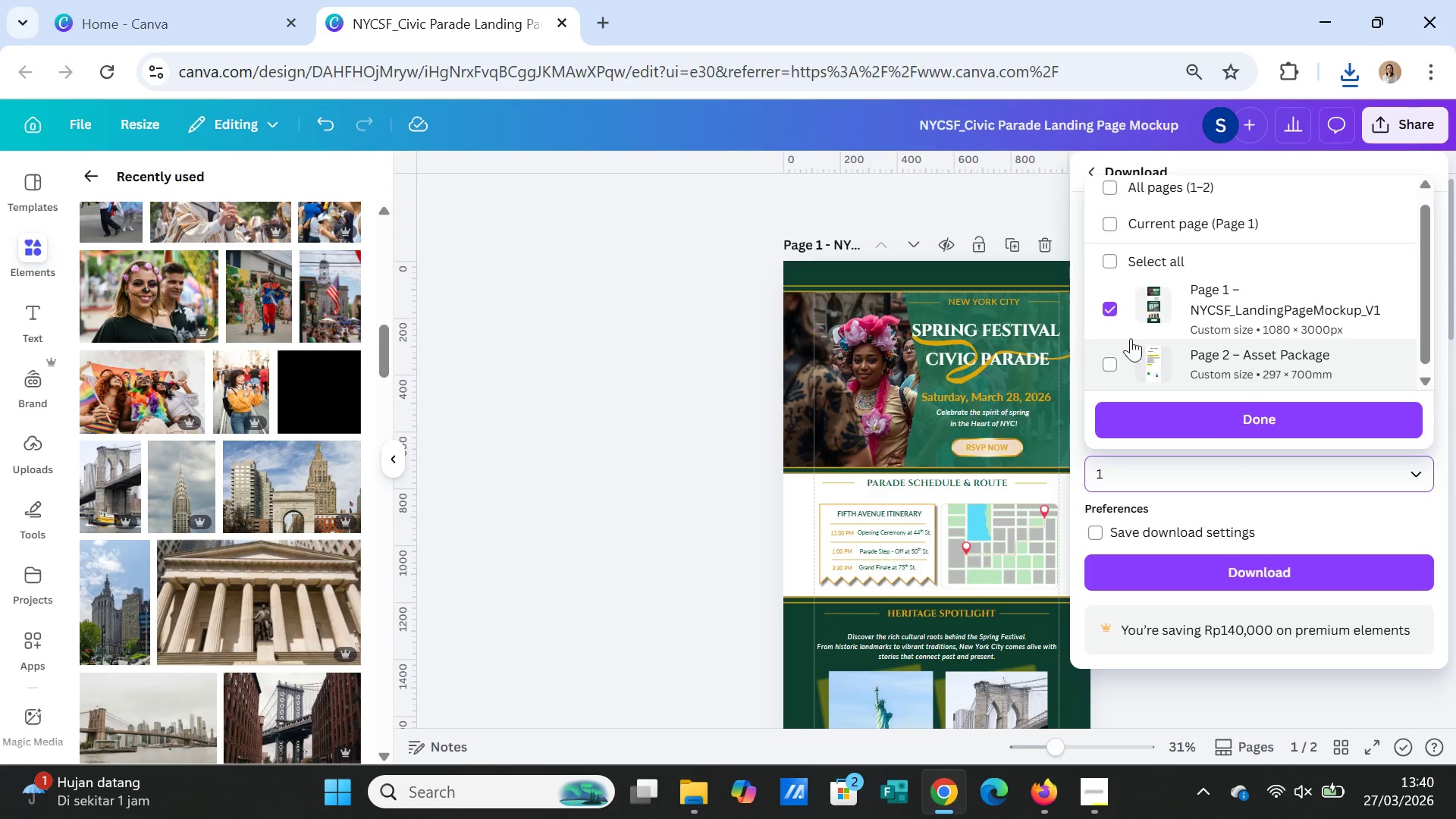 
left_click([1120, 307])
 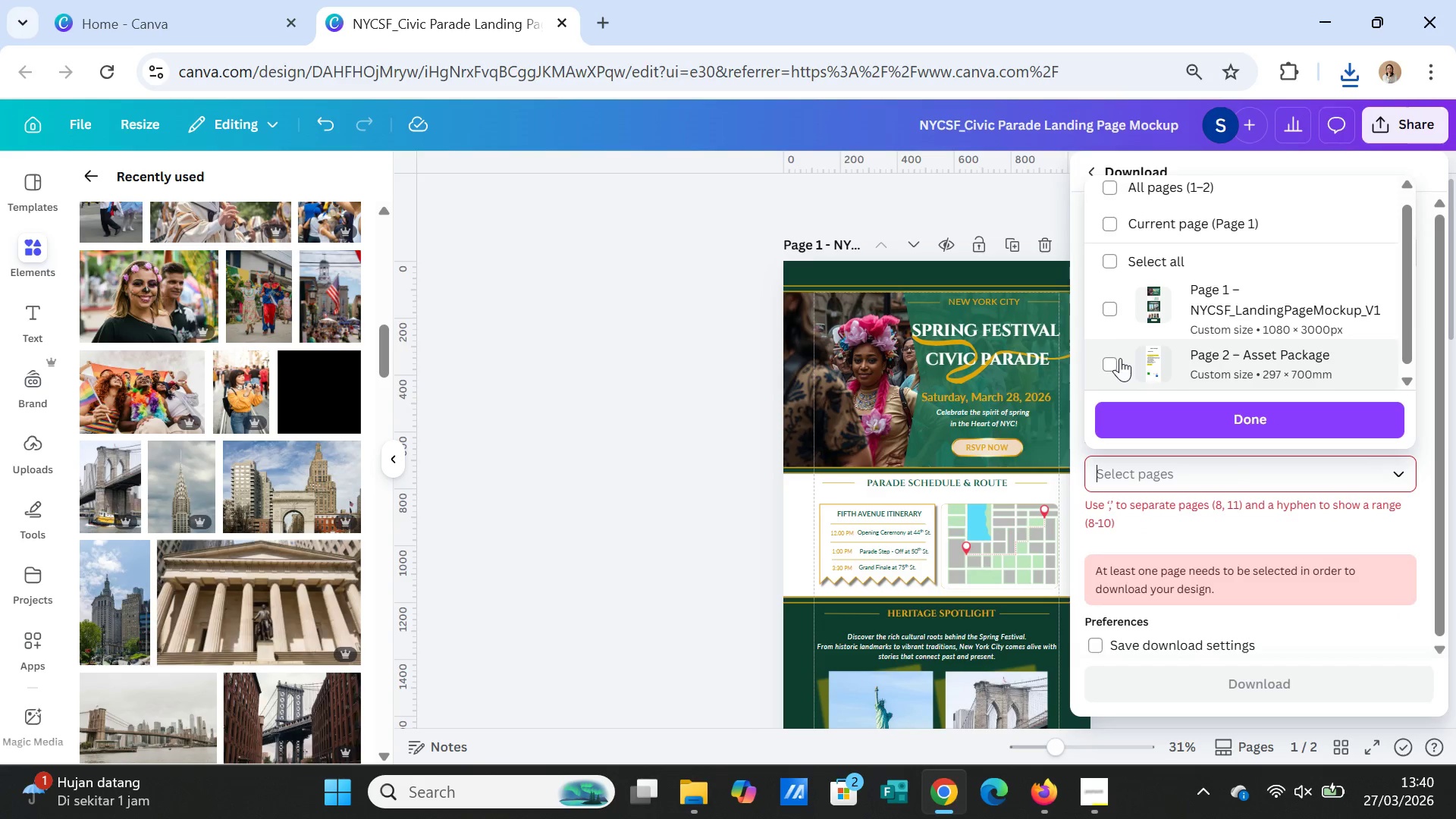 
left_click([1119, 359])
 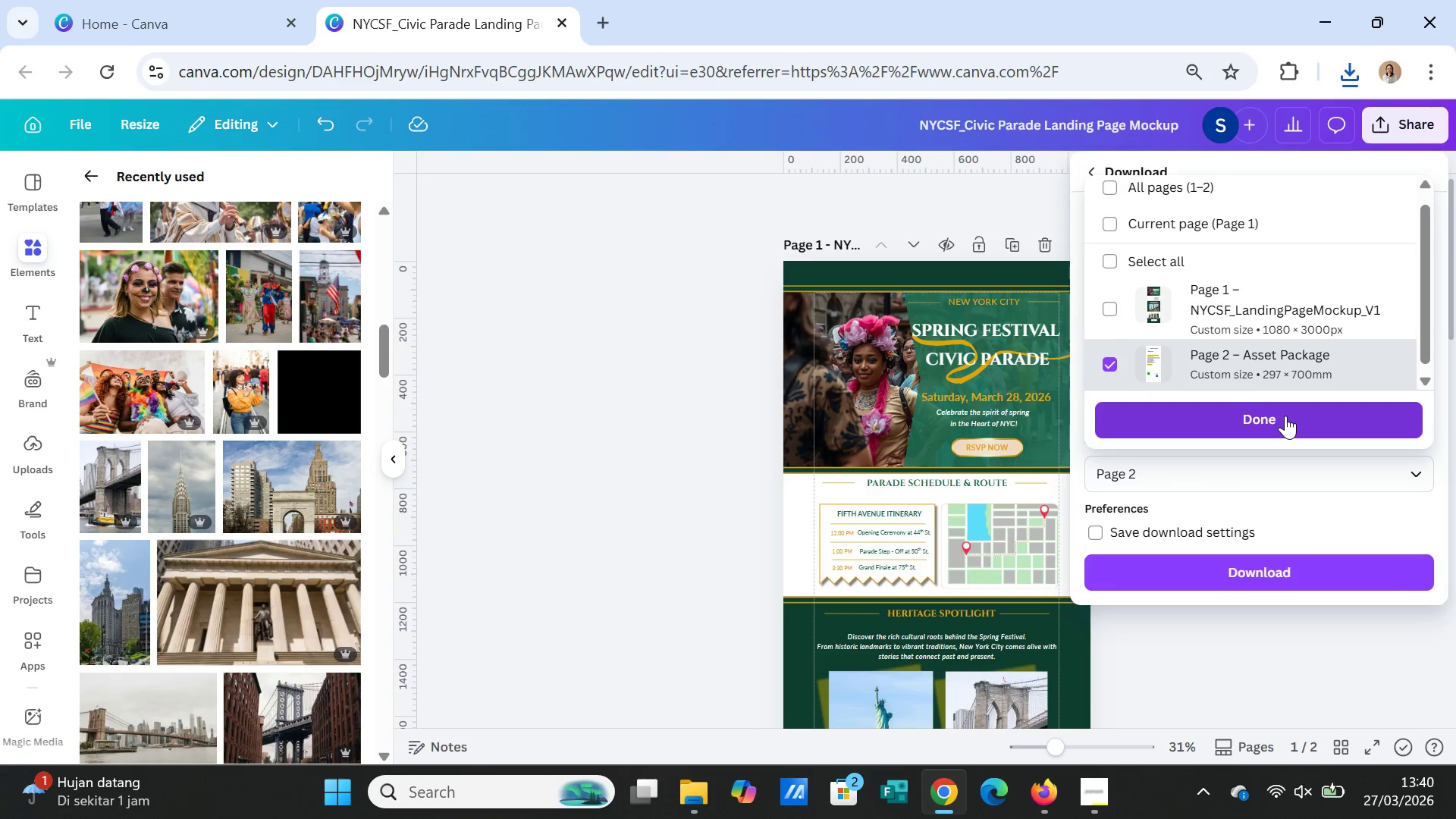 
left_click([1285, 416])
 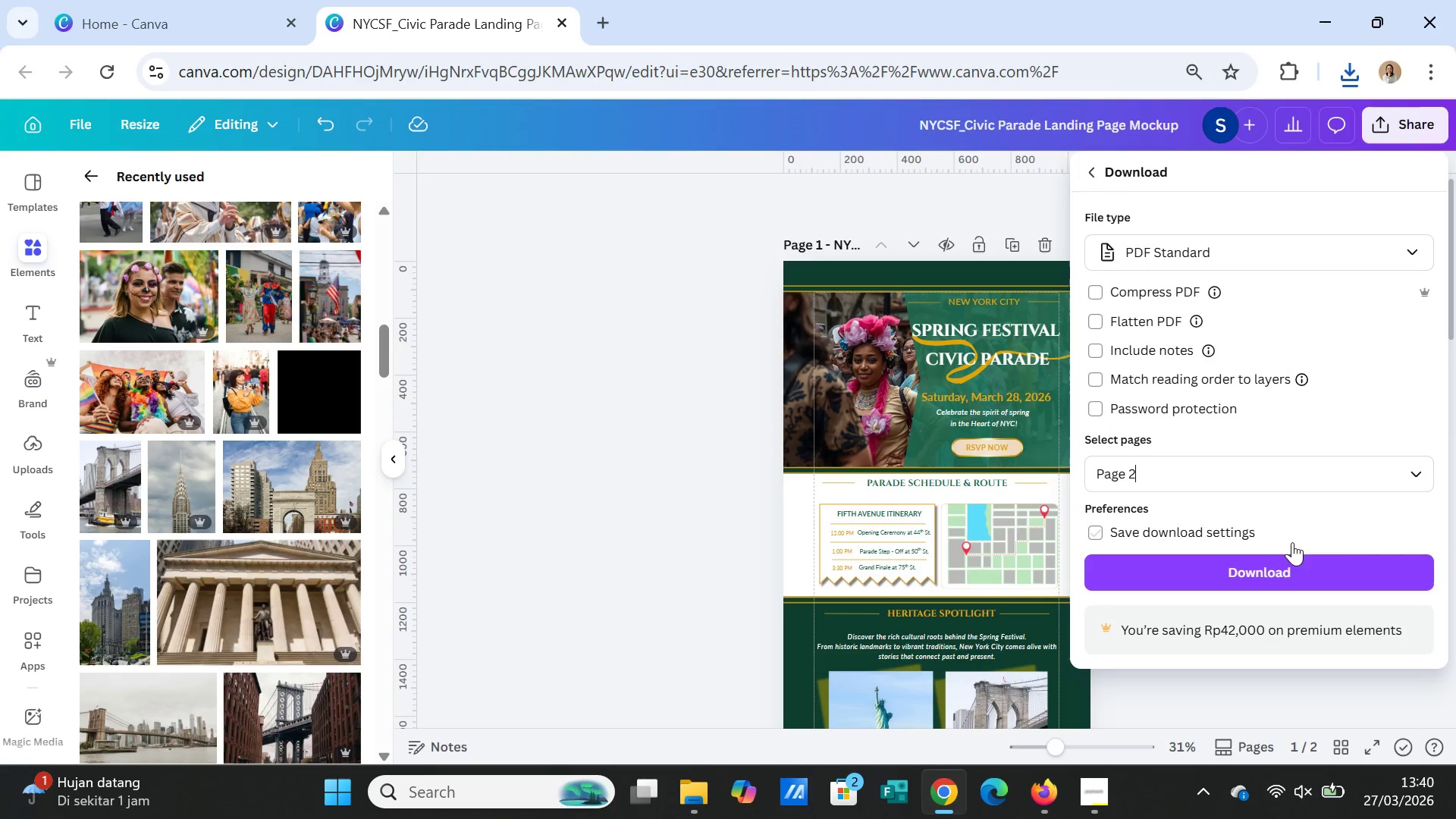 
left_click([1282, 559])
 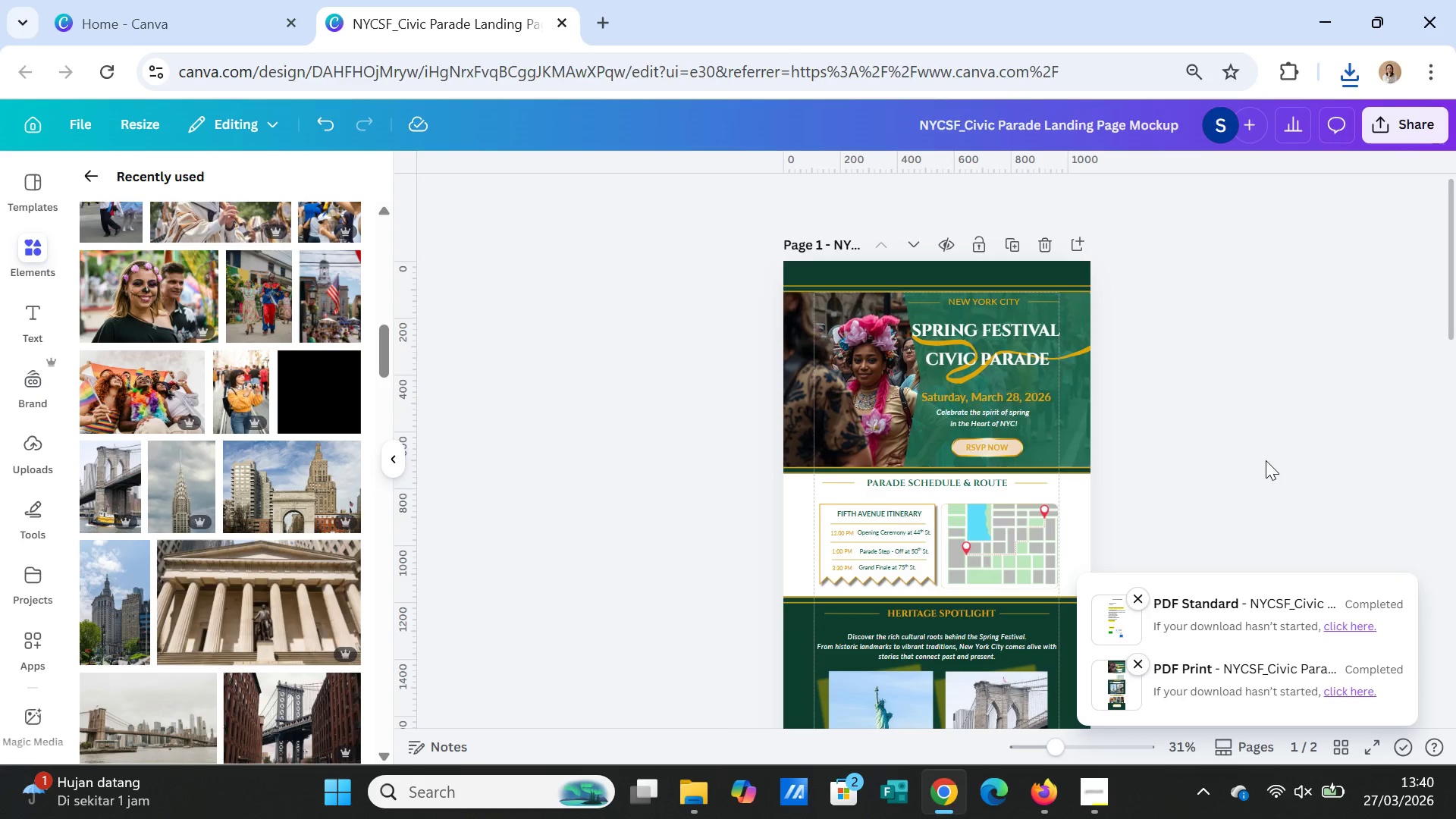 
wait(18.55)
 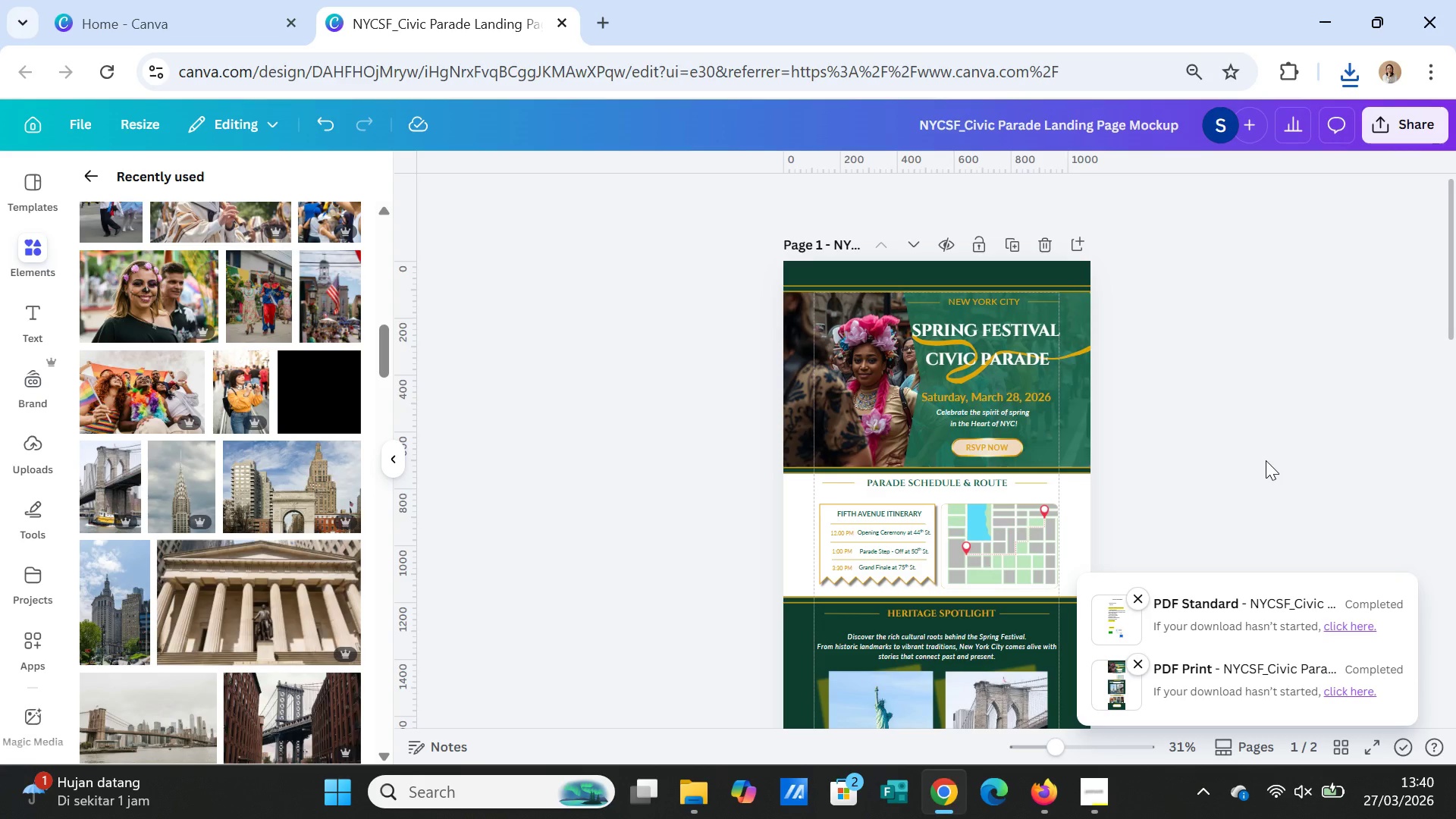 
left_click([1348, 350])
 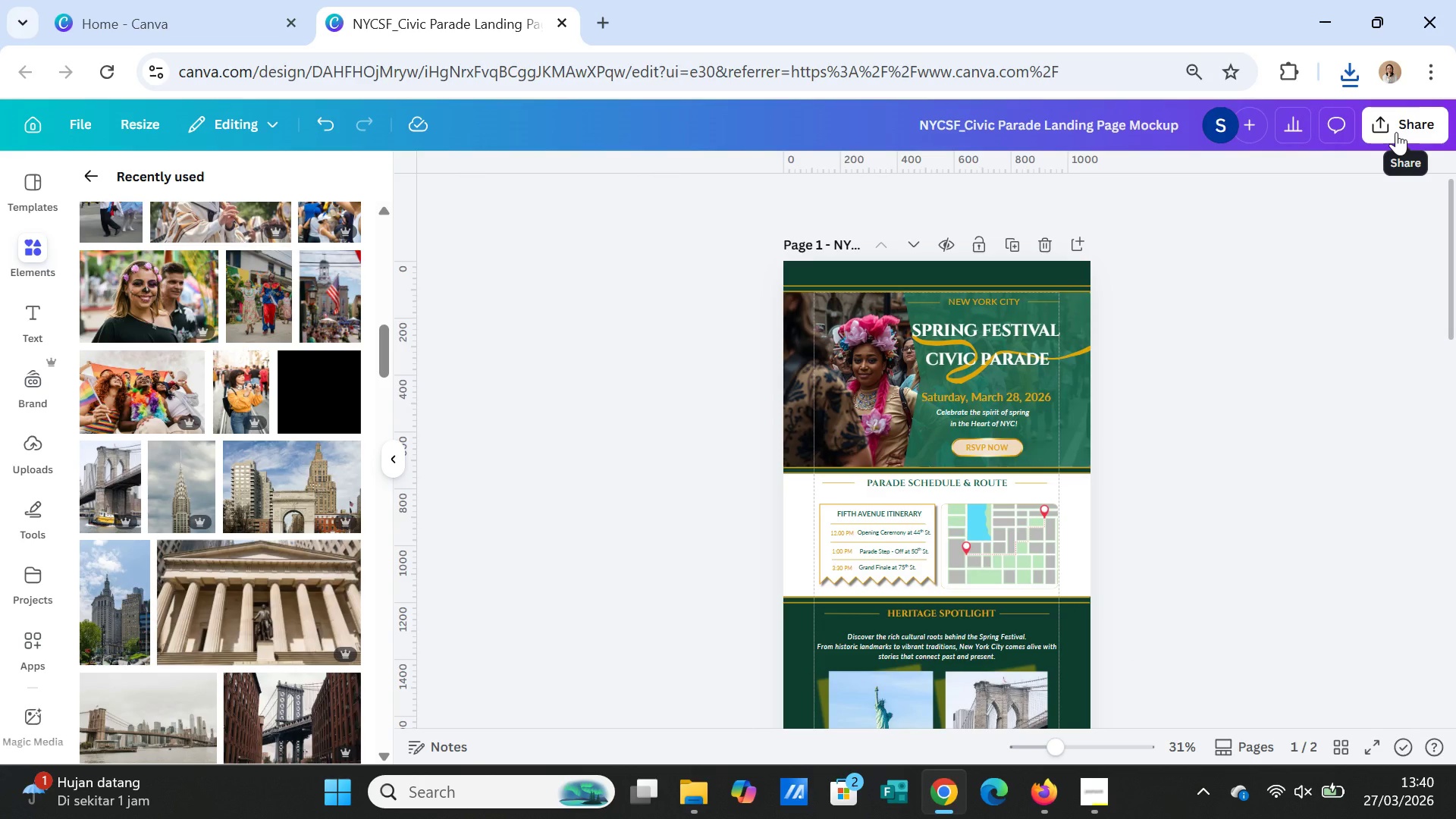 
left_click([1396, 132])